 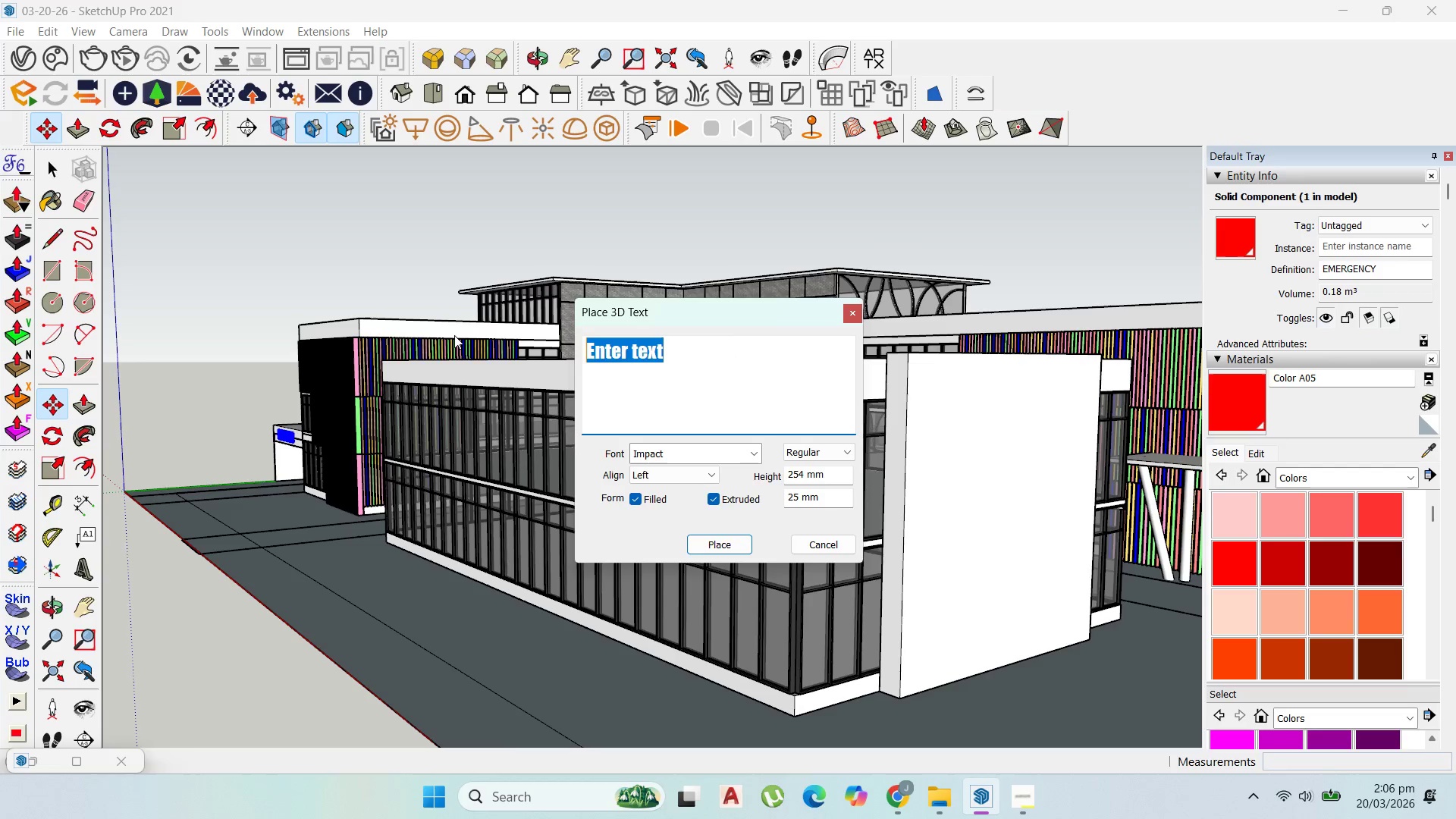 
type(Bloom Pediatru)
 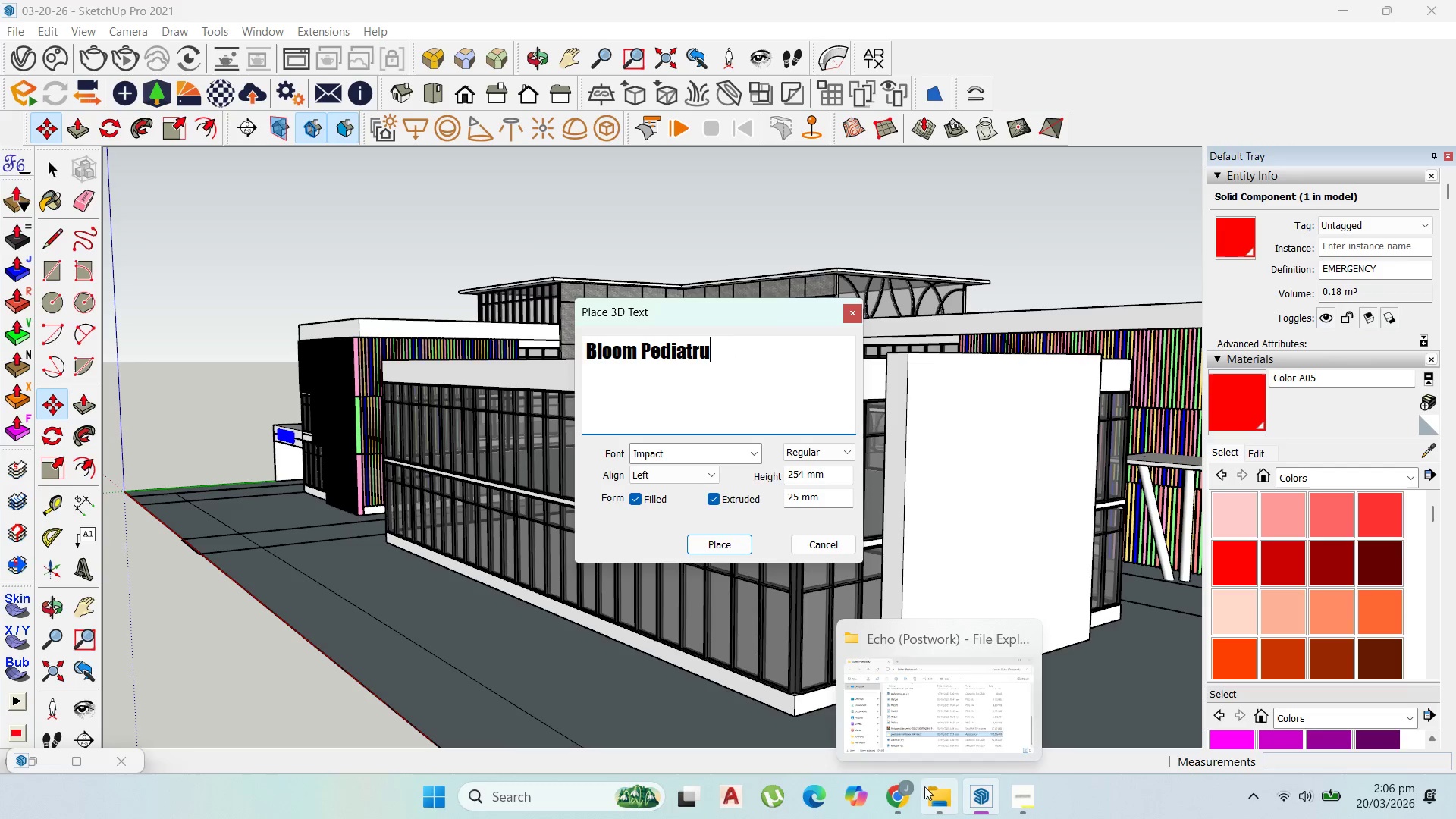 
left_click([908, 804])
 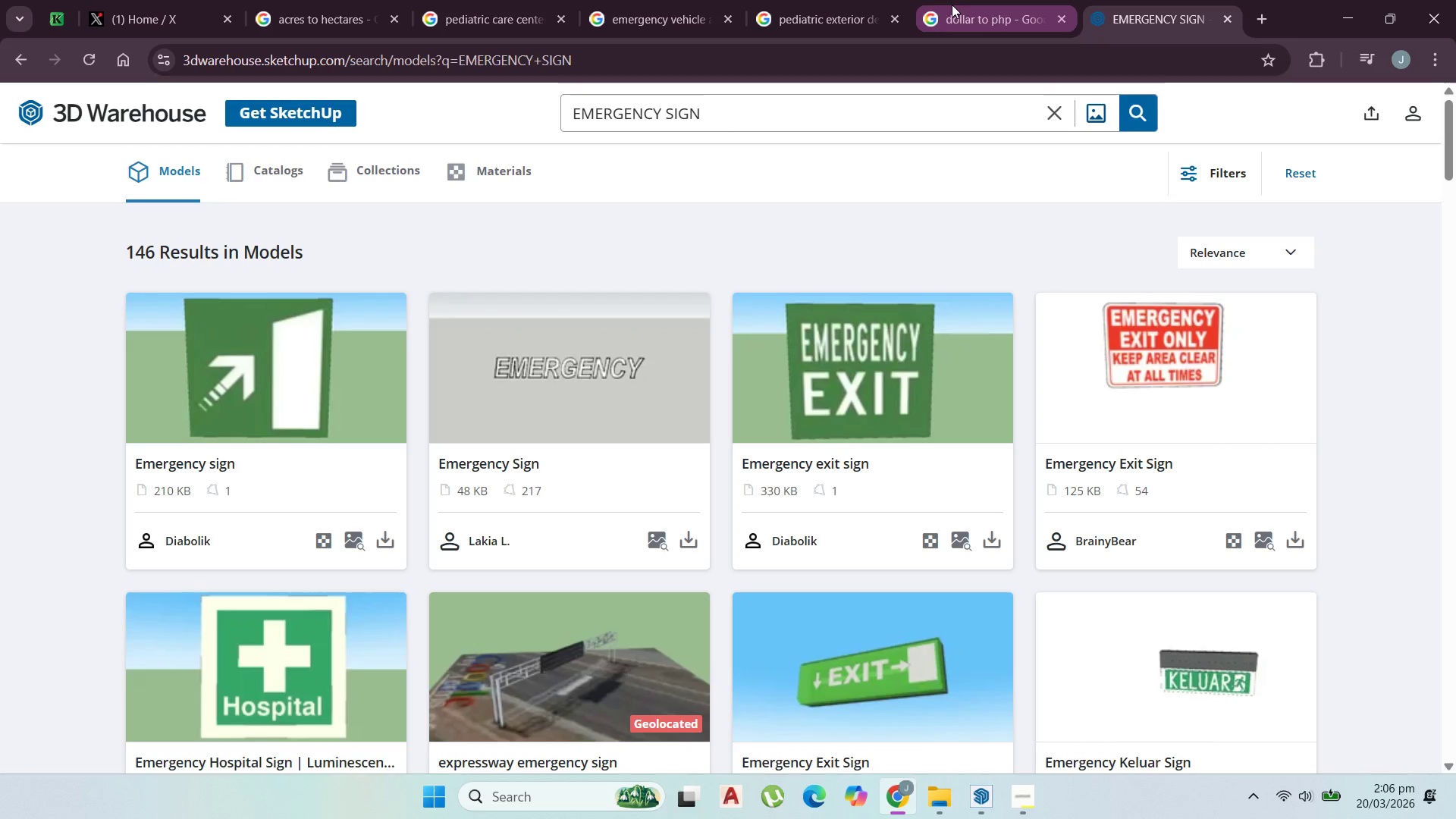 
left_click([857, 5])
 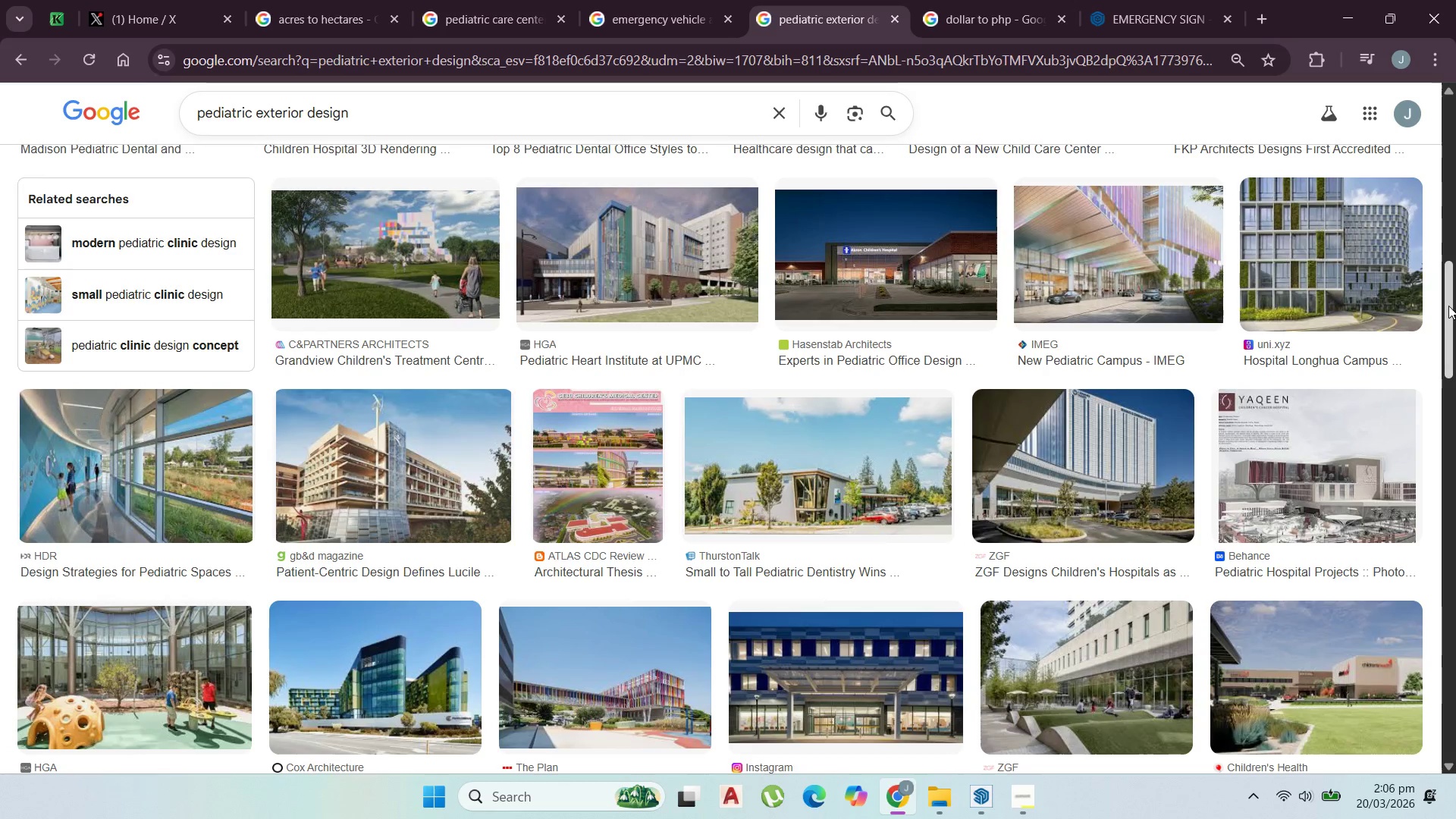 
left_click_drag(start_coordinate=[1455, 310], to_coordinate=[1455, 76])
 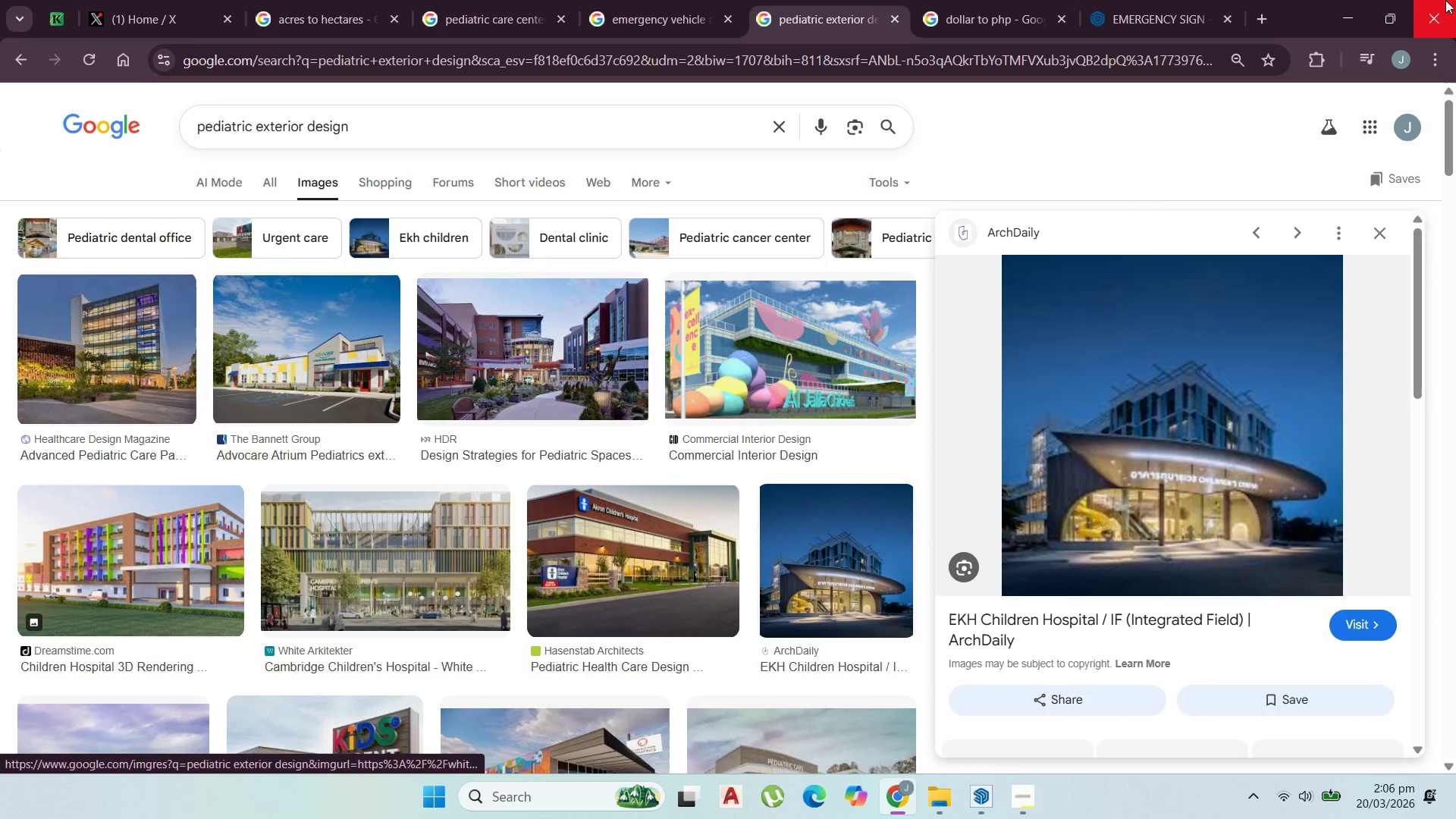 
wait(5.19)
 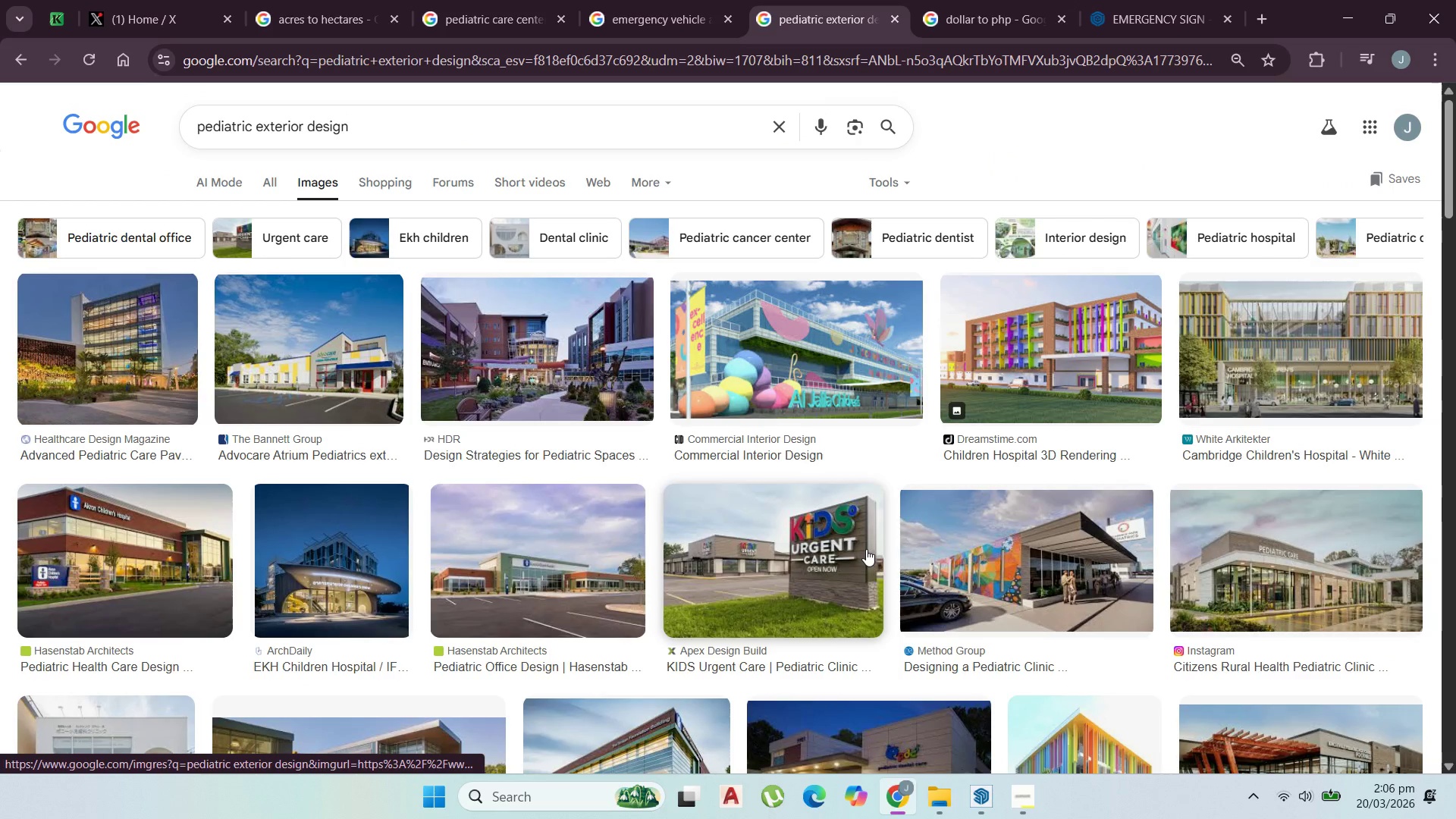 
left_click([1341, 5])
 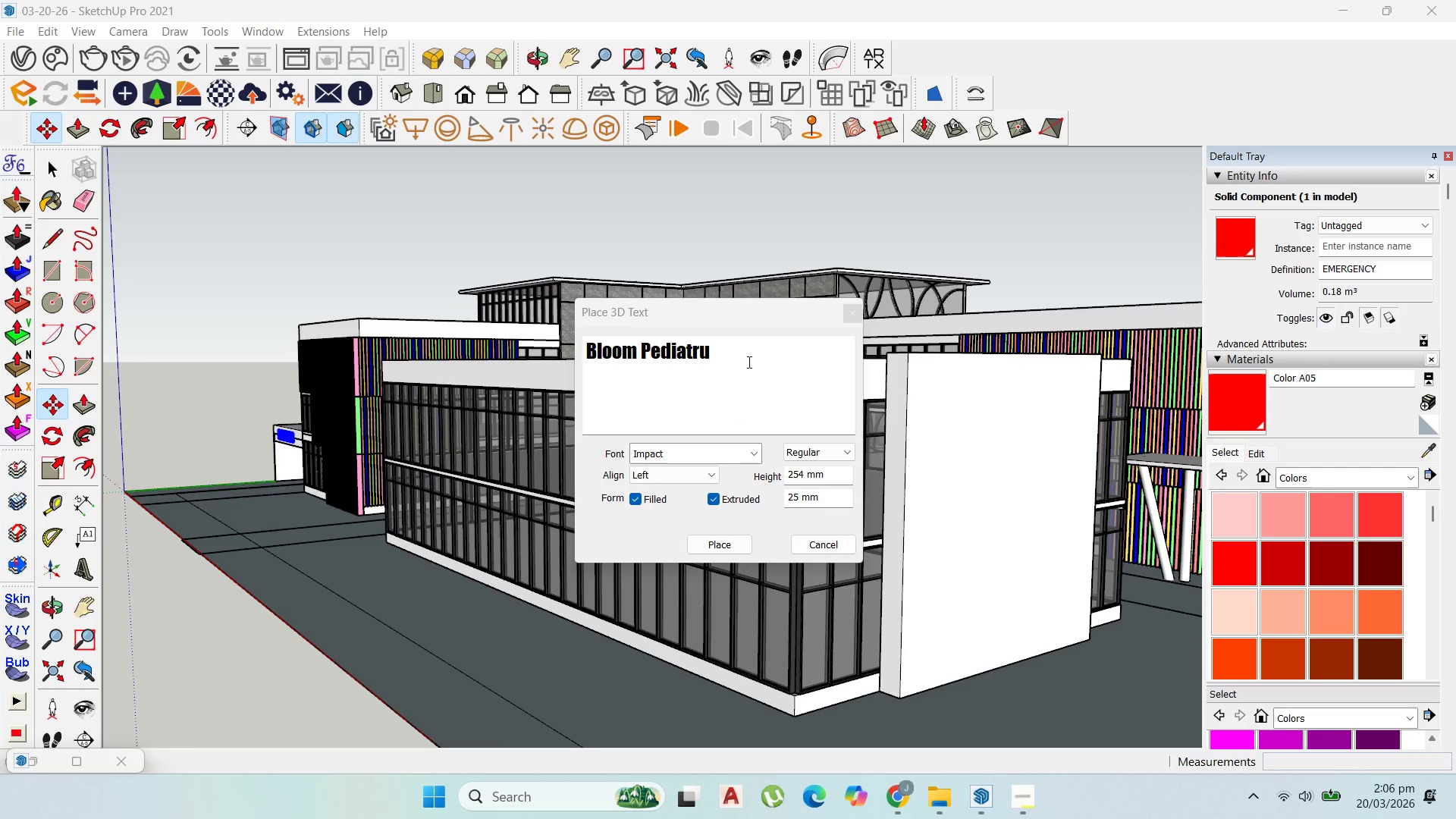 
left_click([719, 348])
 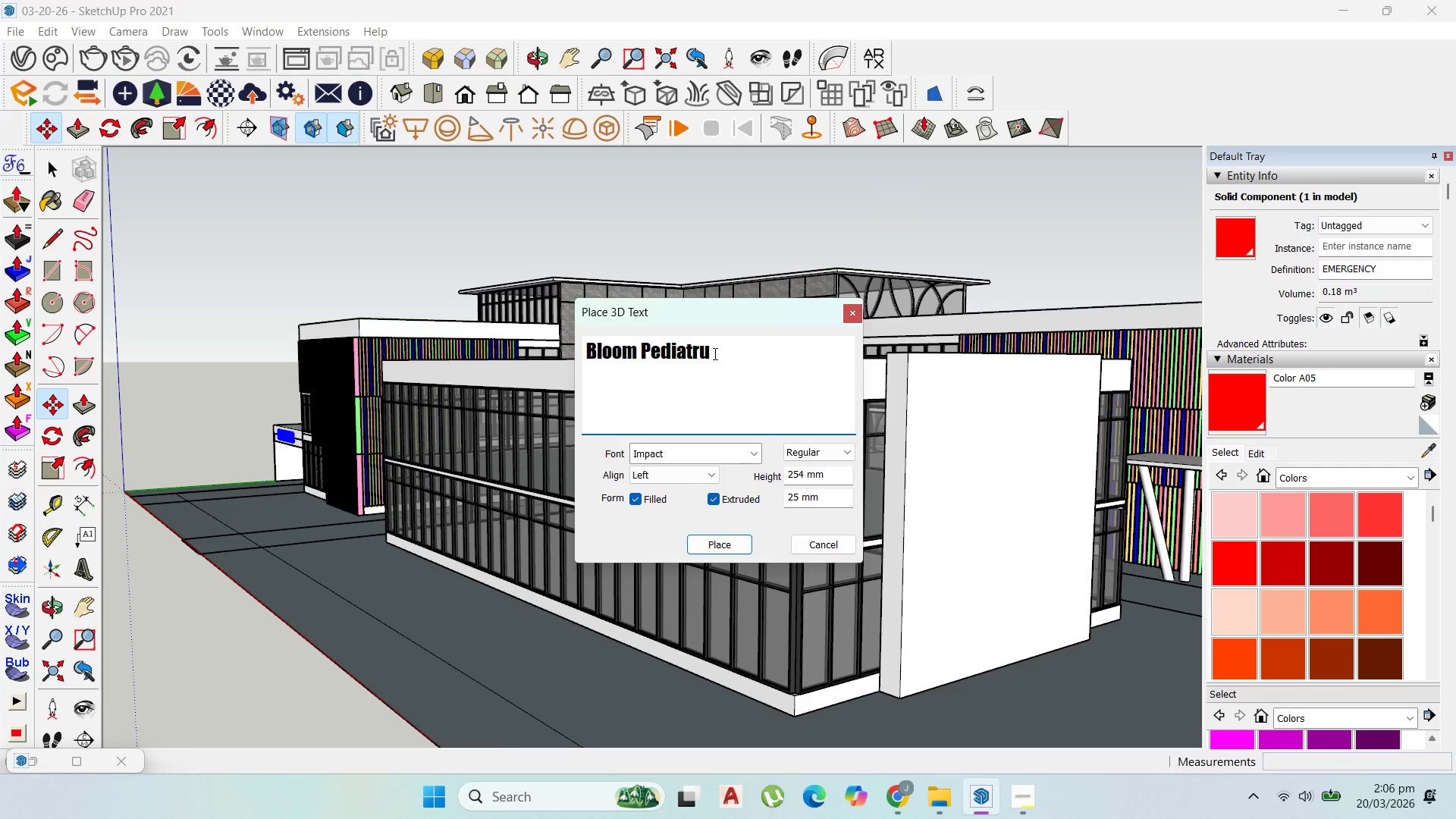 
left_click_drag(start_coordinate=[714, 353], to_coordinate=[256, 293])
 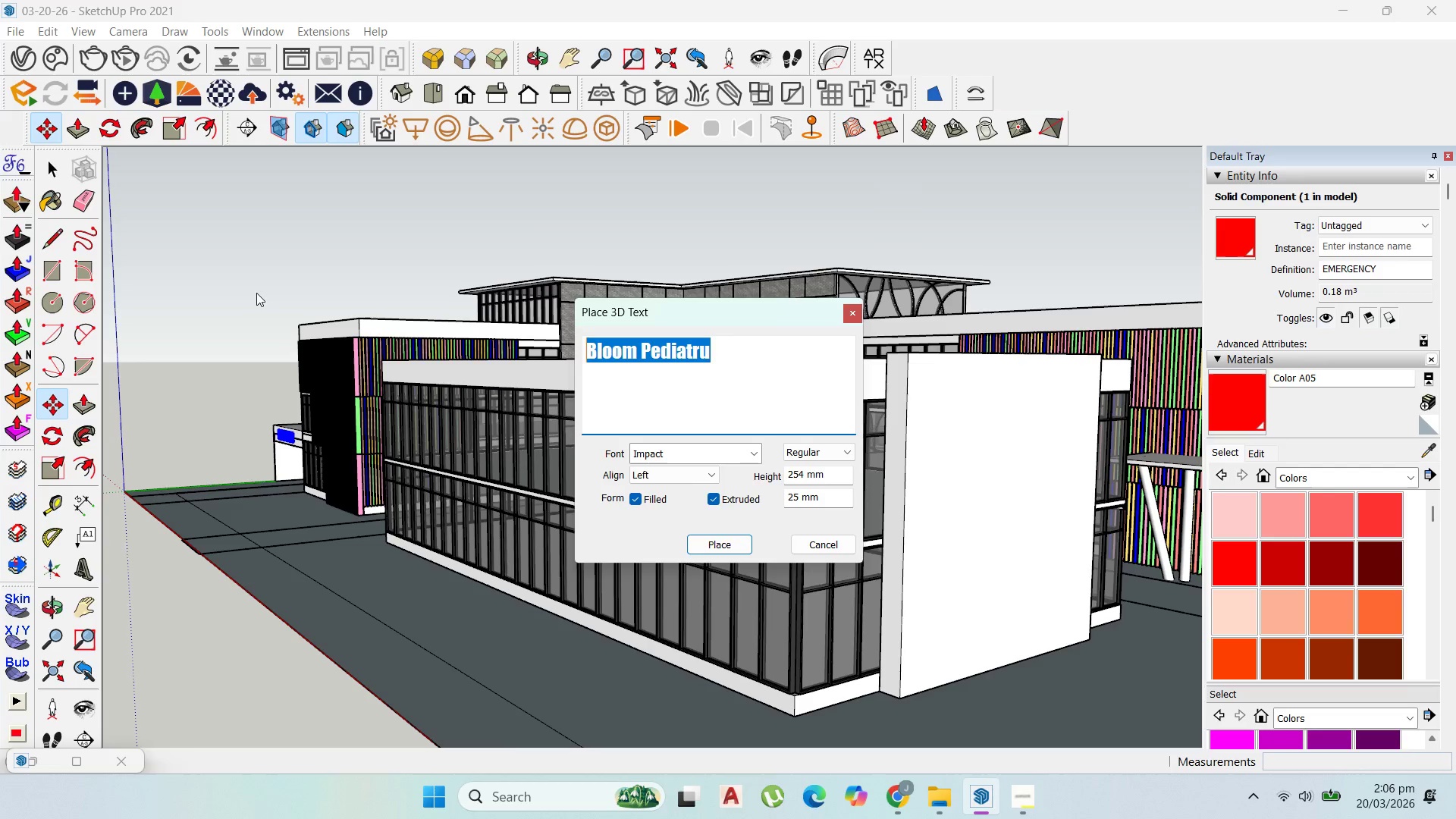 
type(b)
key(Backspace)
type(BLOOM PEDIATRIC)
 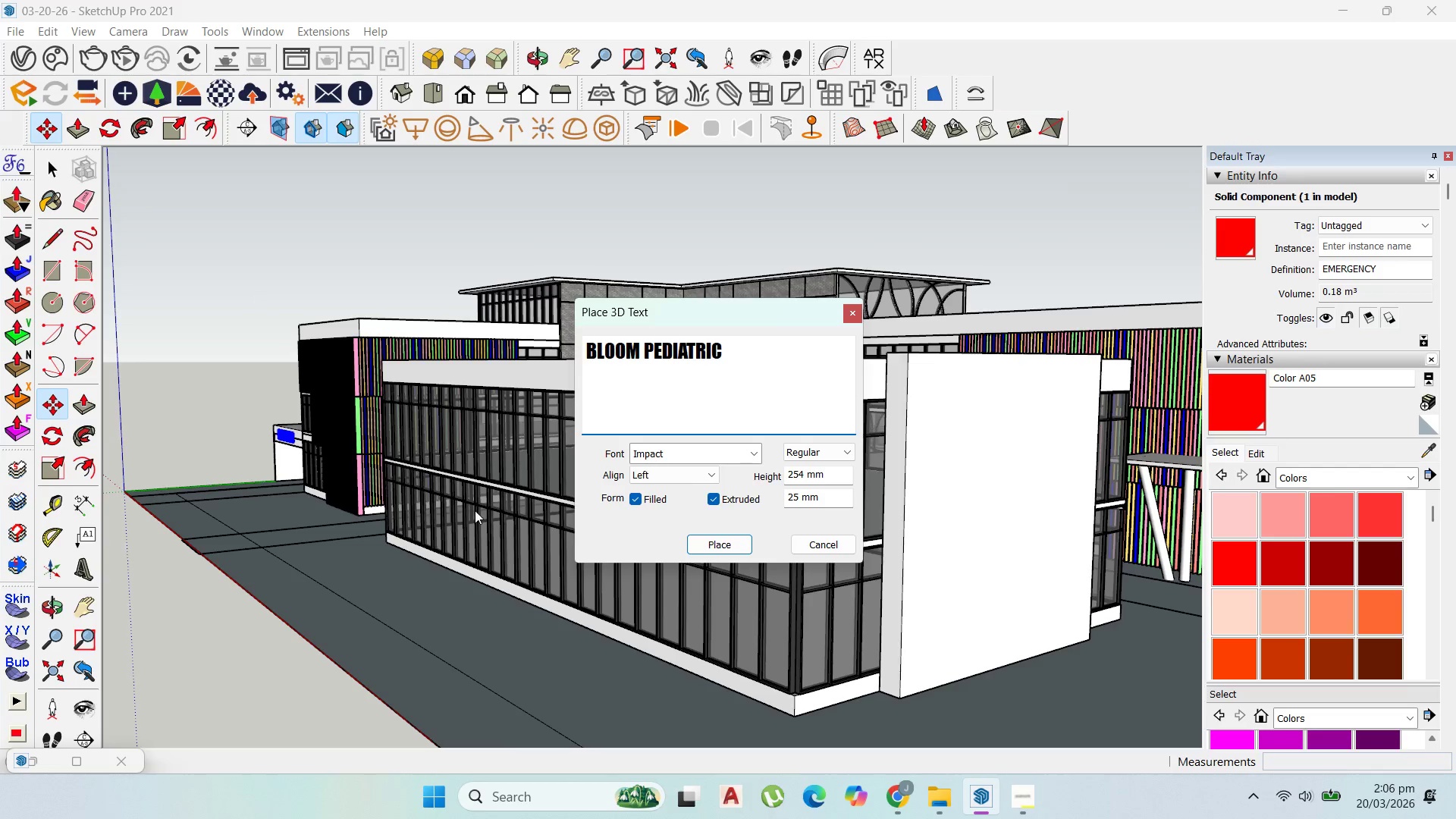 
key(Space)
 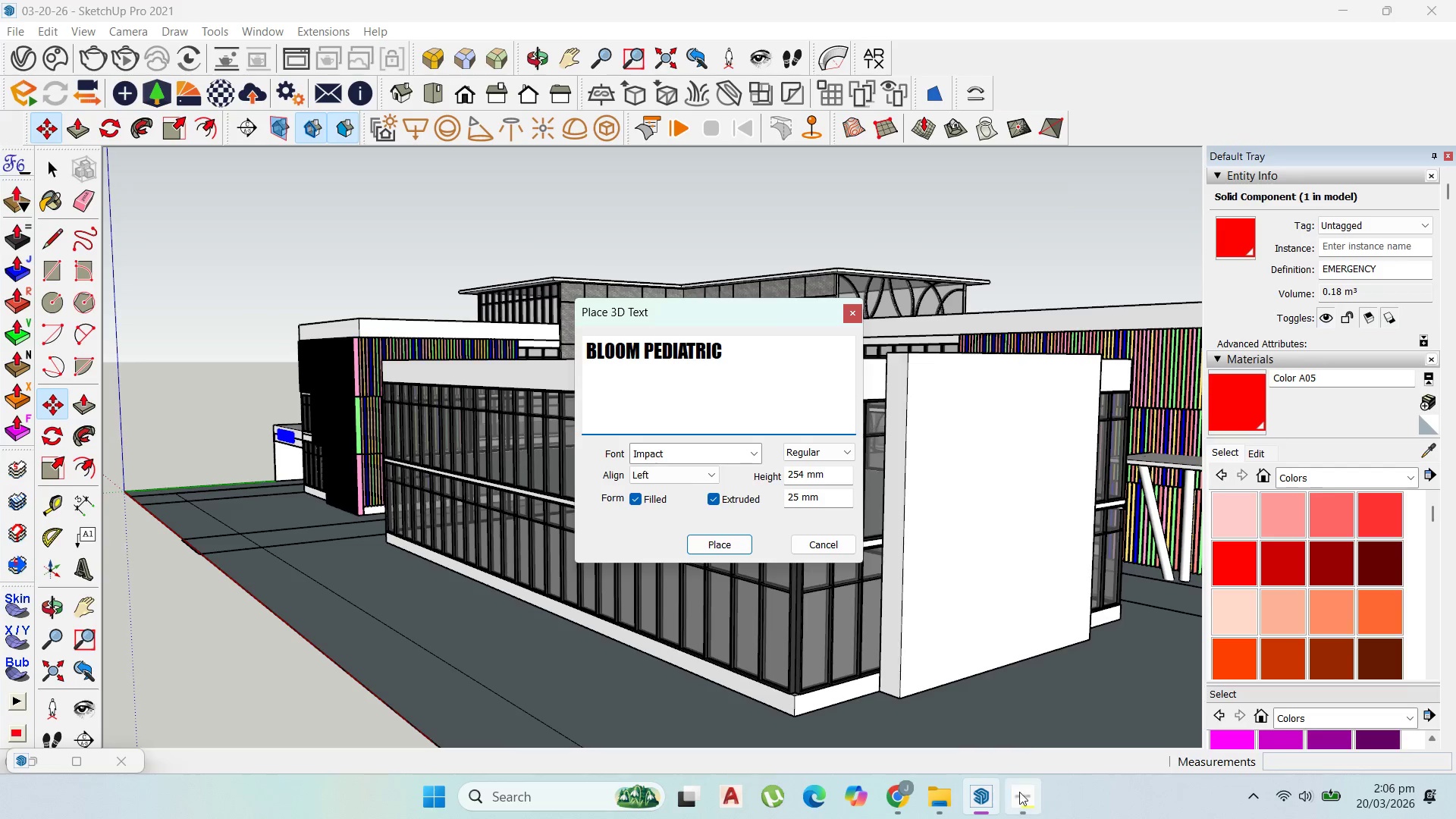 
left_click([1018, 792])